 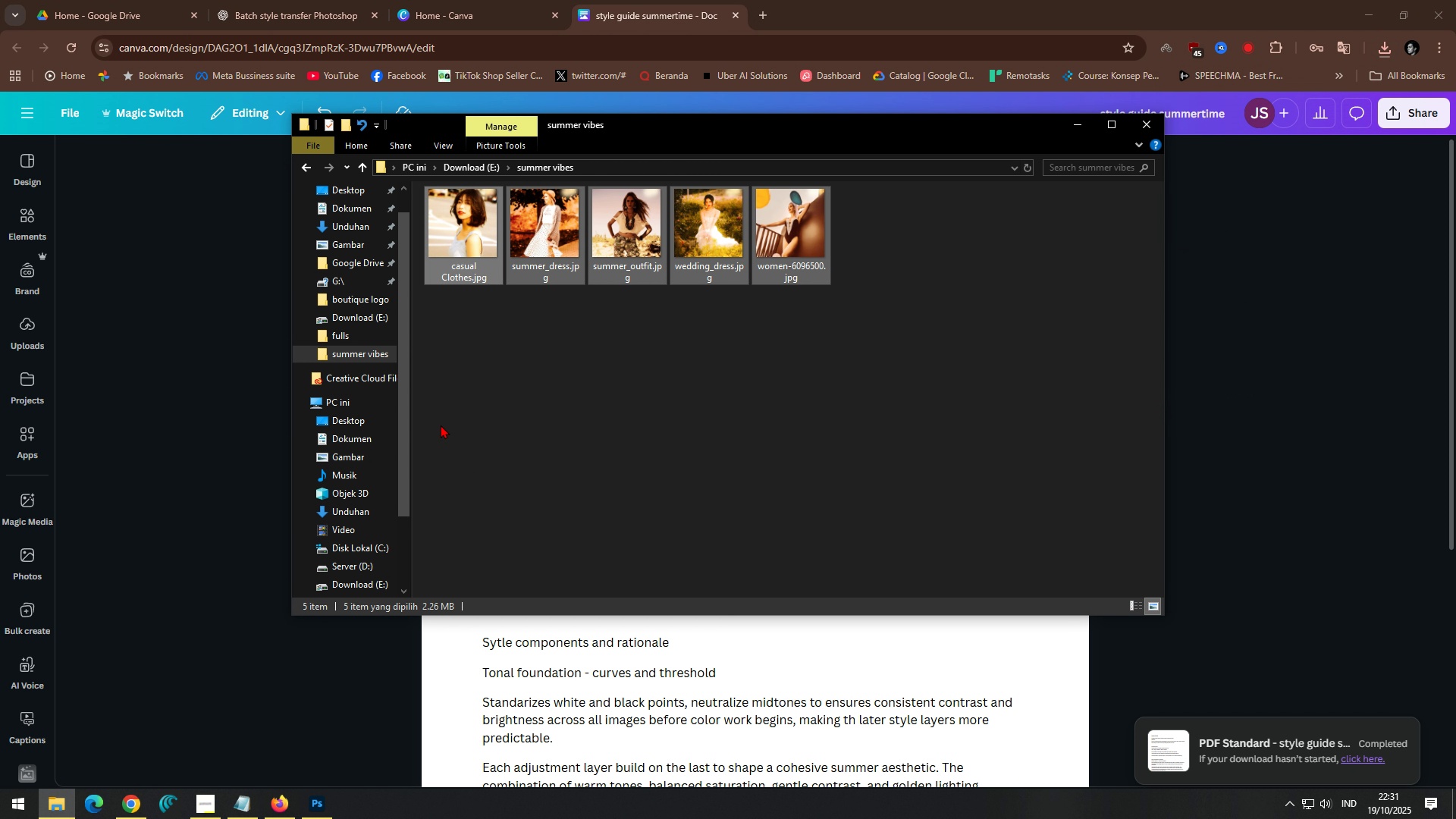 
left_click([353, 318])
 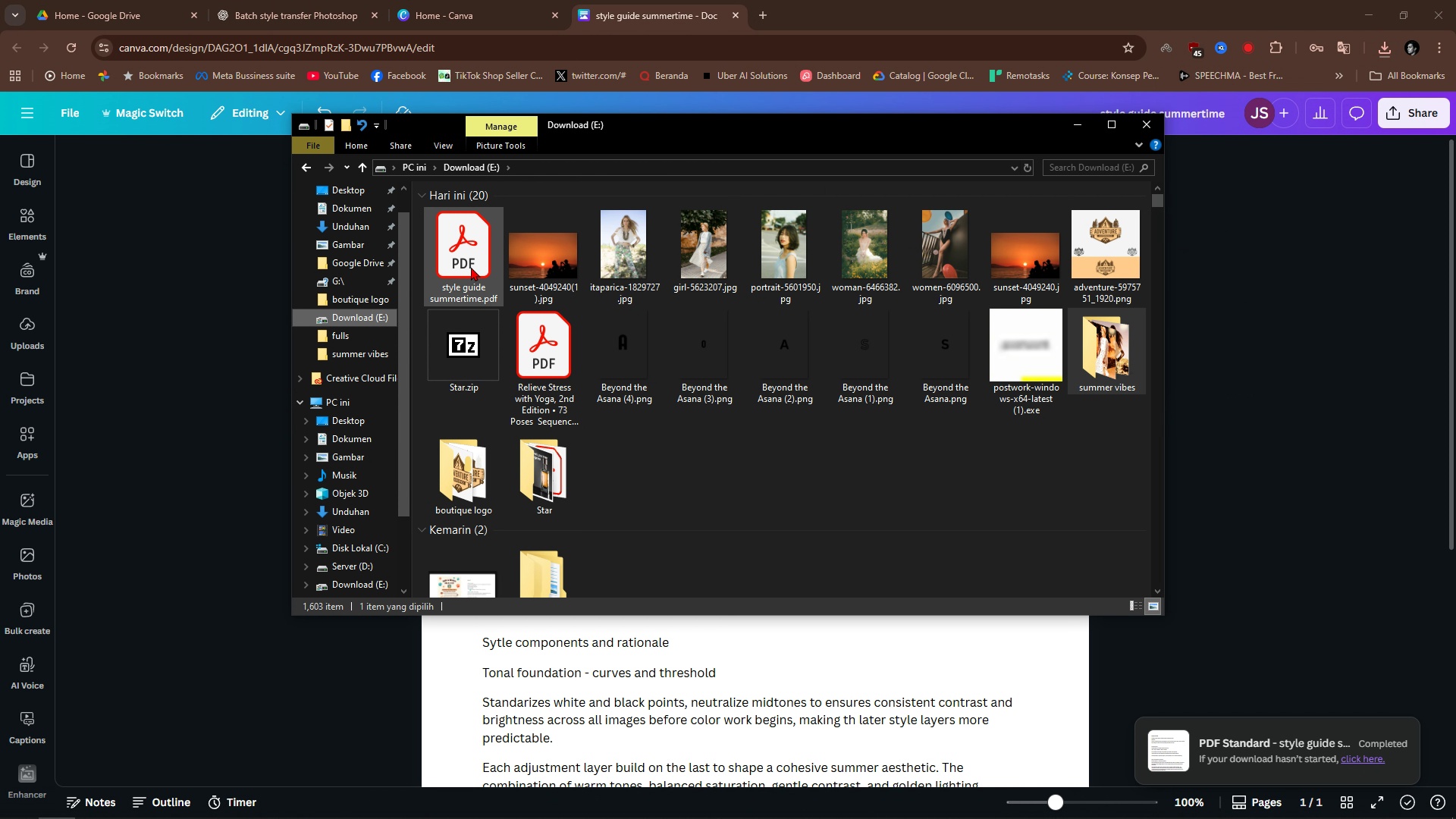 
left_click([470, 265])
 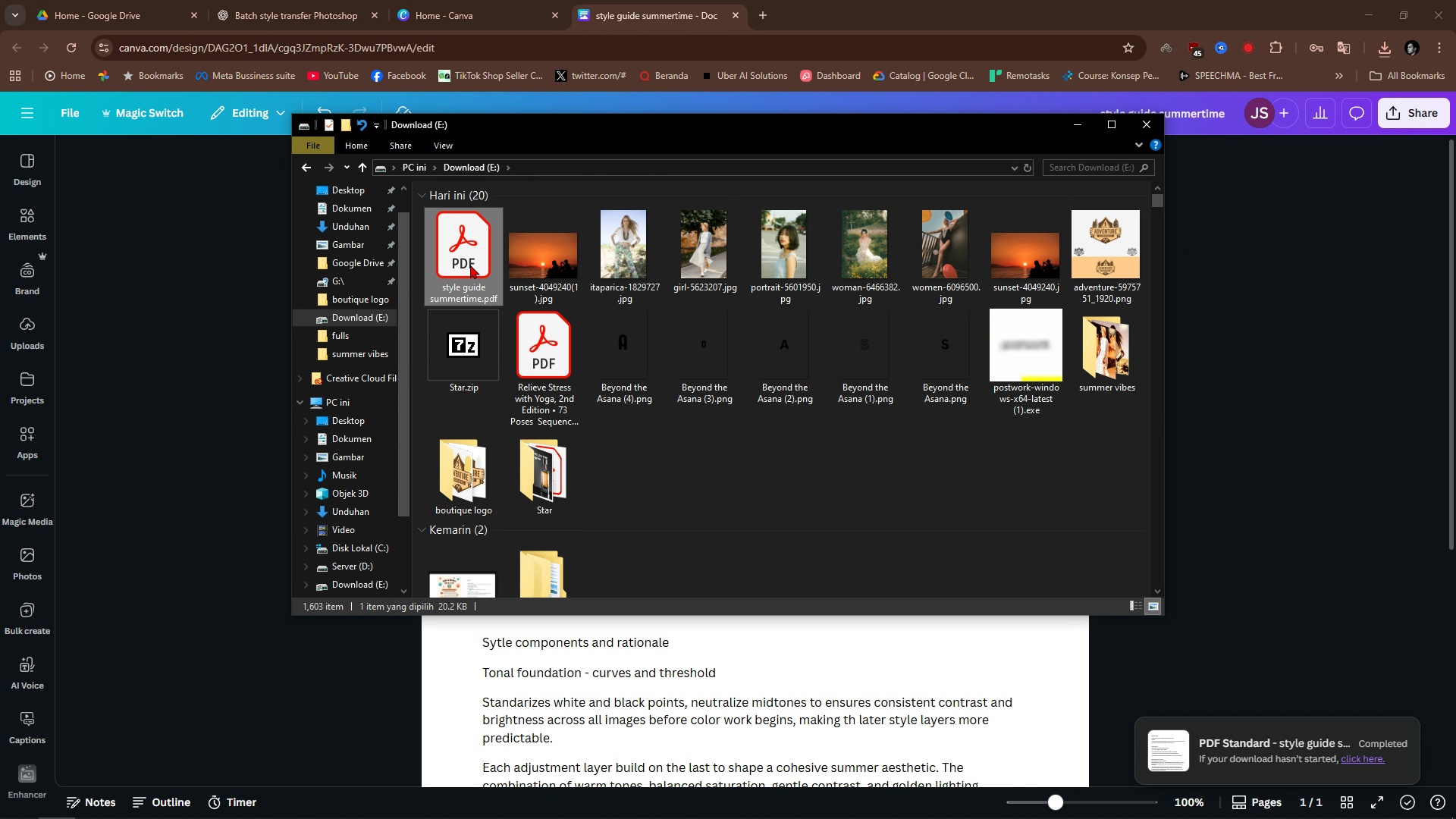 
key(Control+C)
 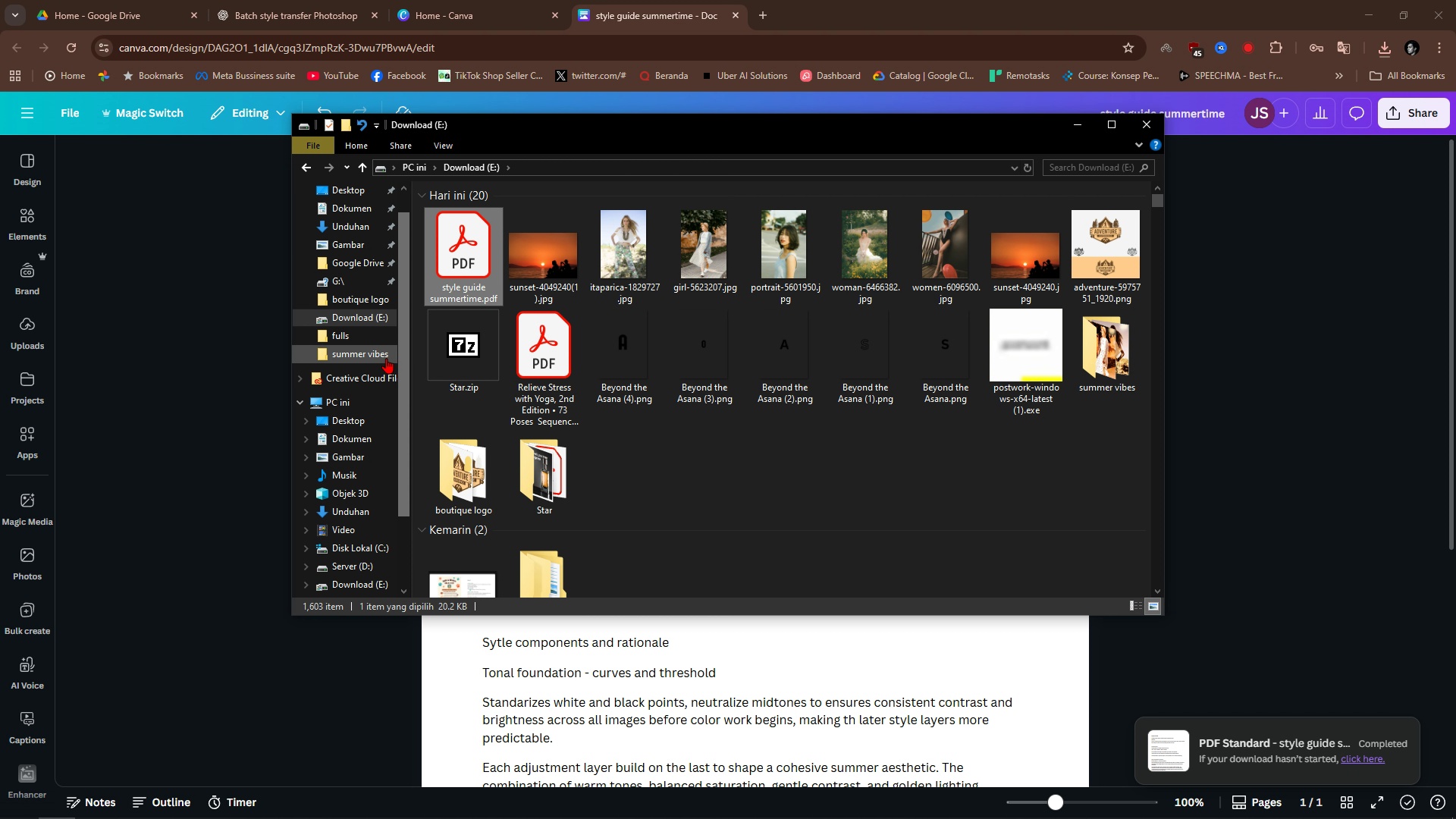 
left_click([385, 356])
 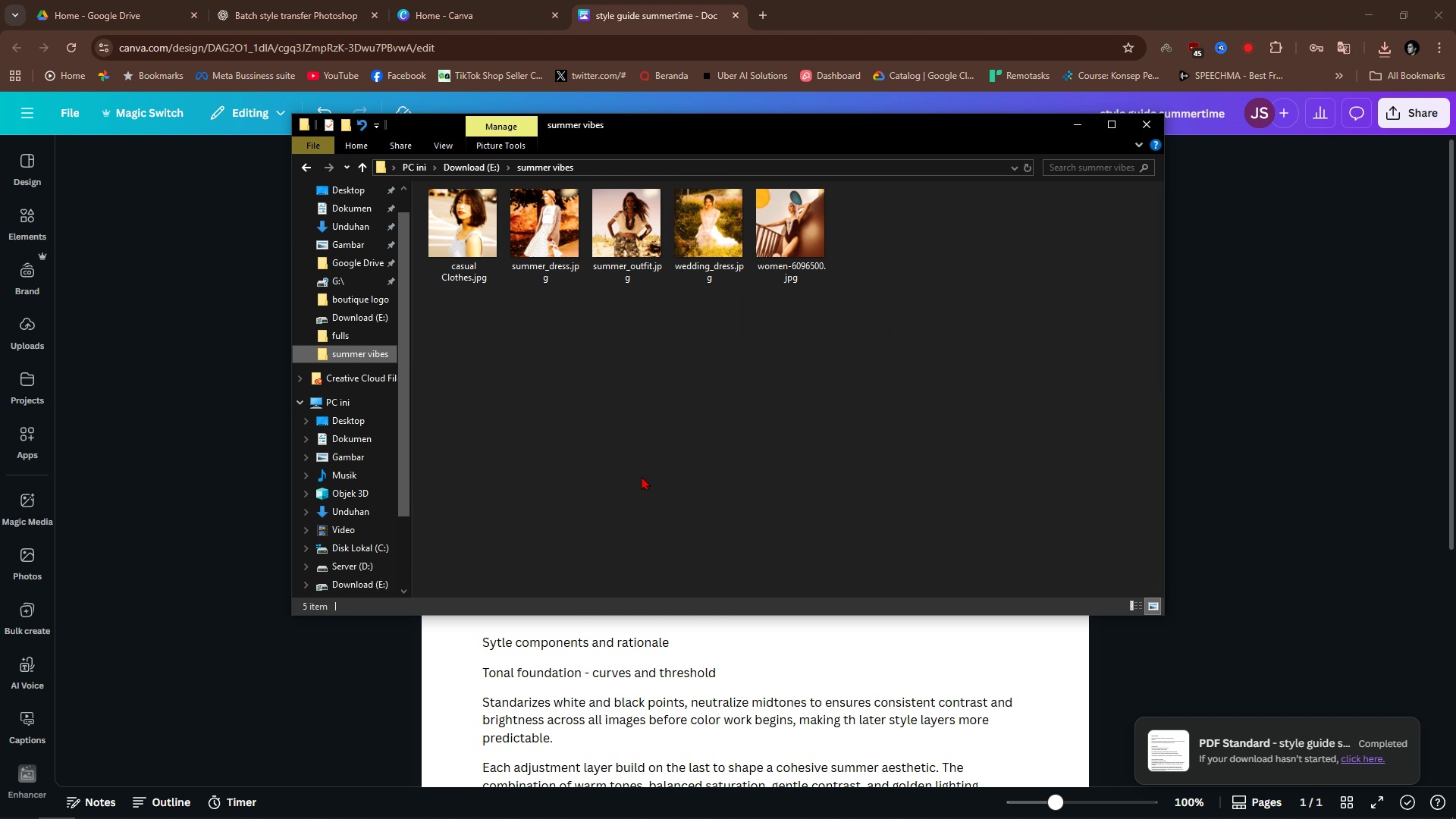 
key(Control+ControlLeft)
 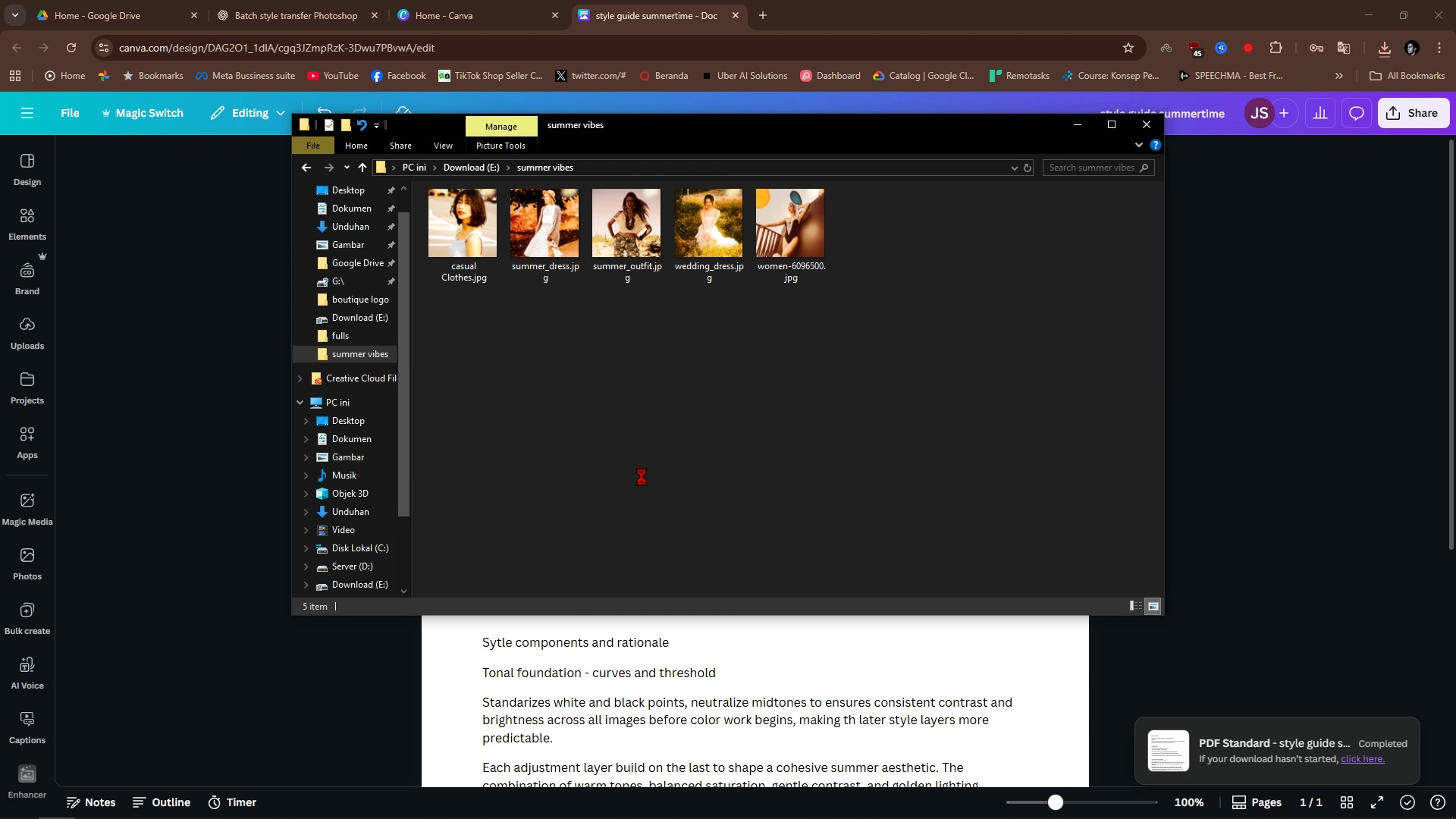 
double_click([642, 476])
 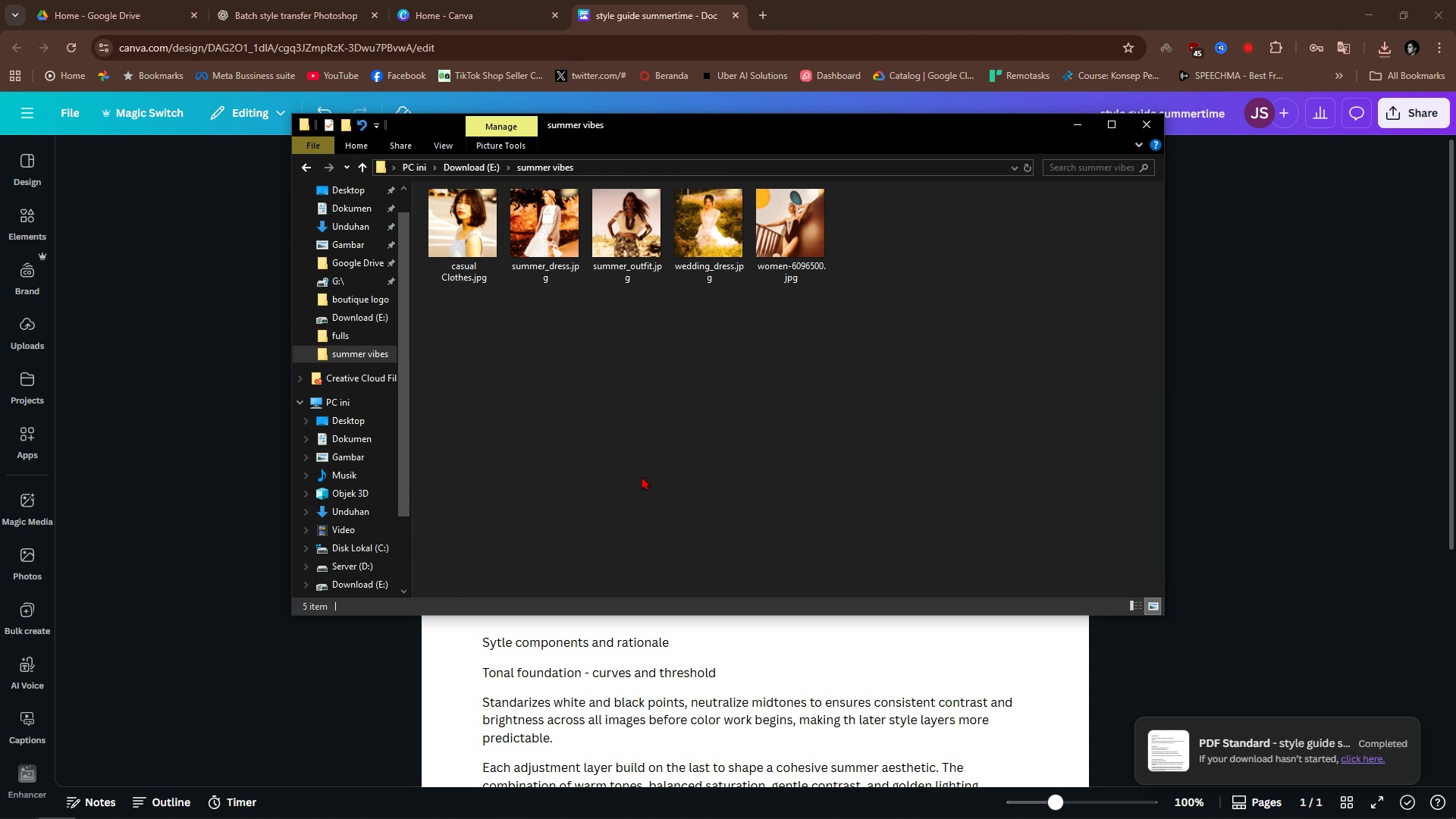 
key(Control+V)
 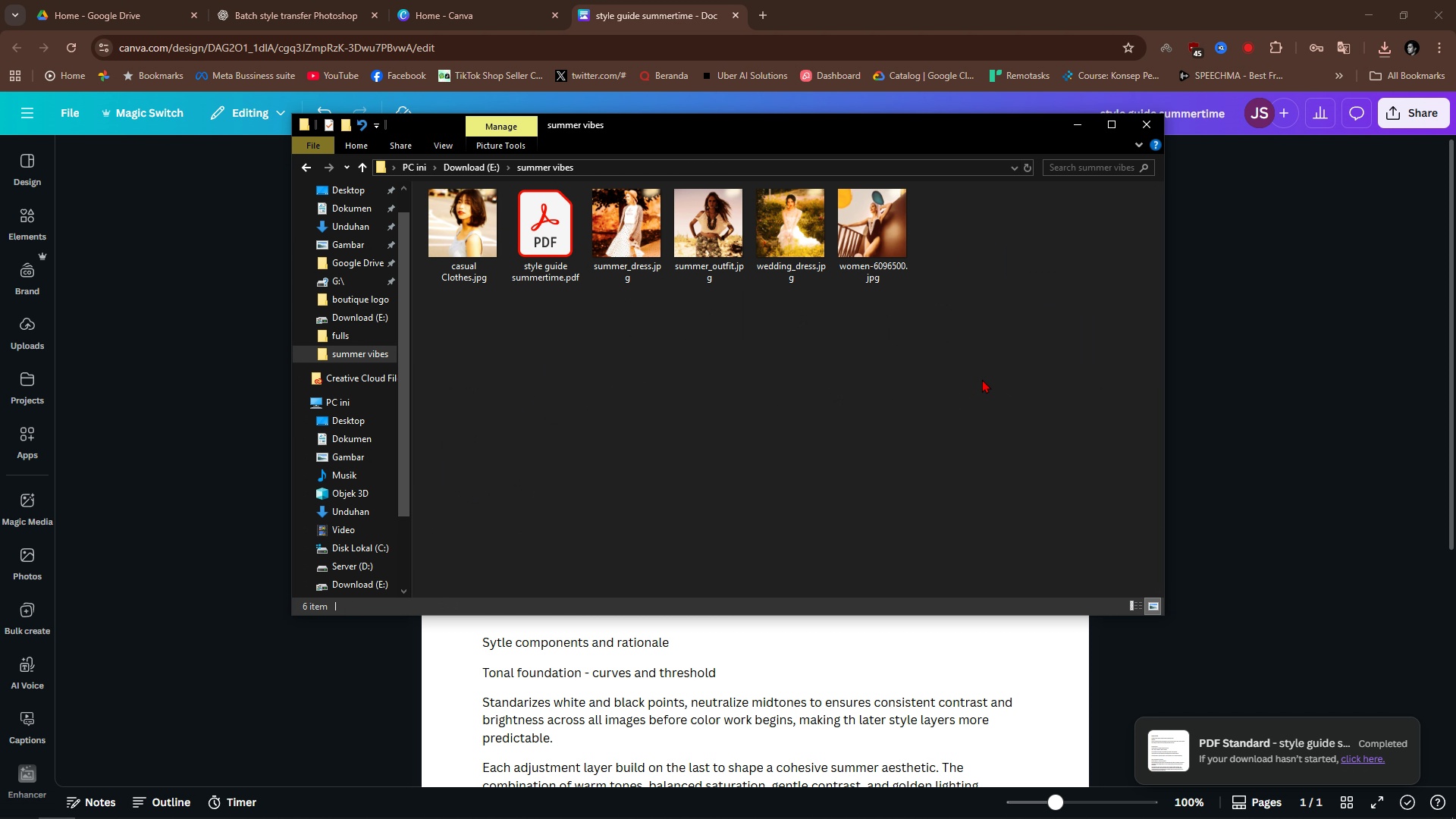 
left_click_drag(start_coordinate=[1037, 344], to_coordinate=[471, 215])
 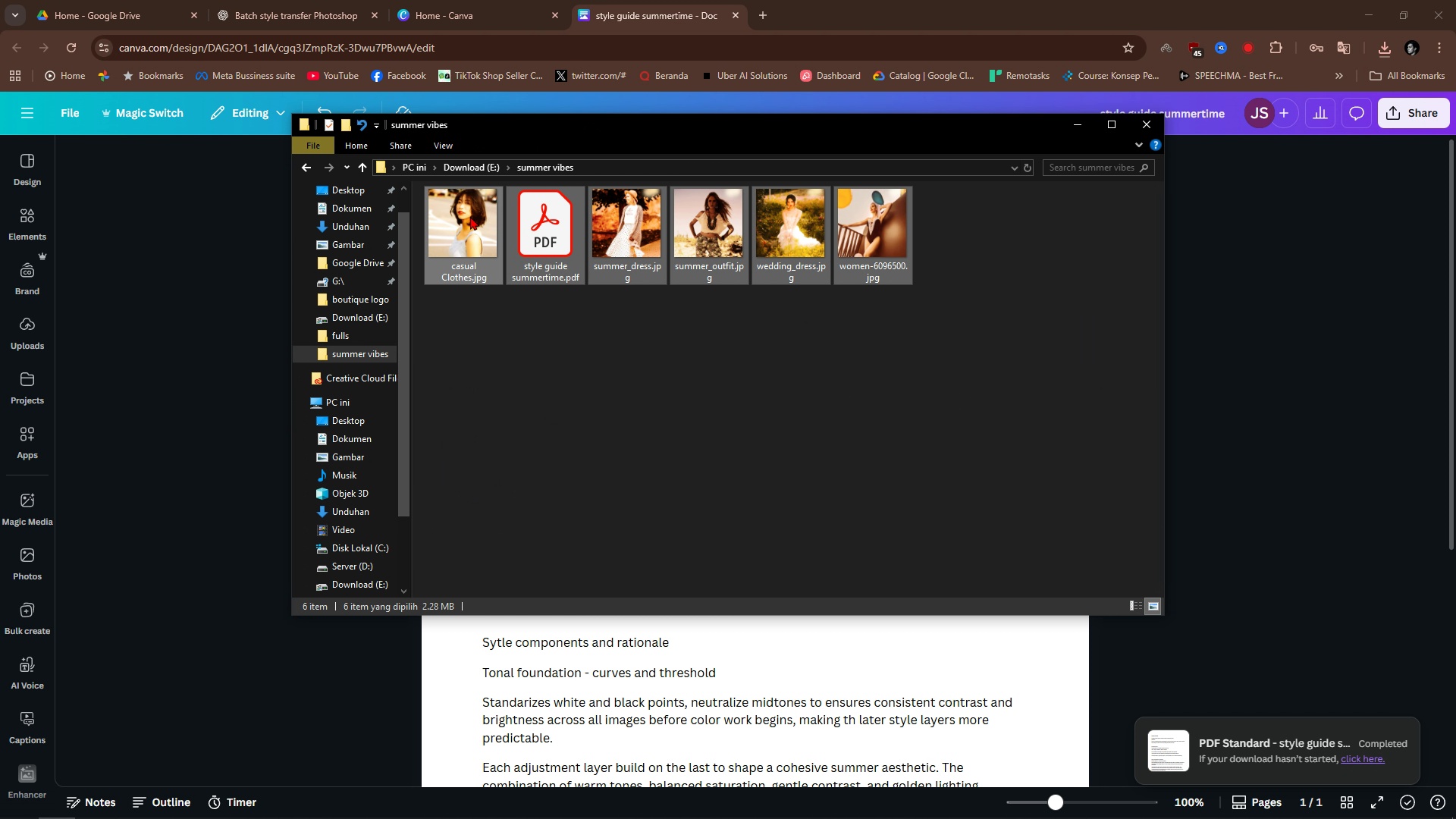 
right_click([470, 216])
 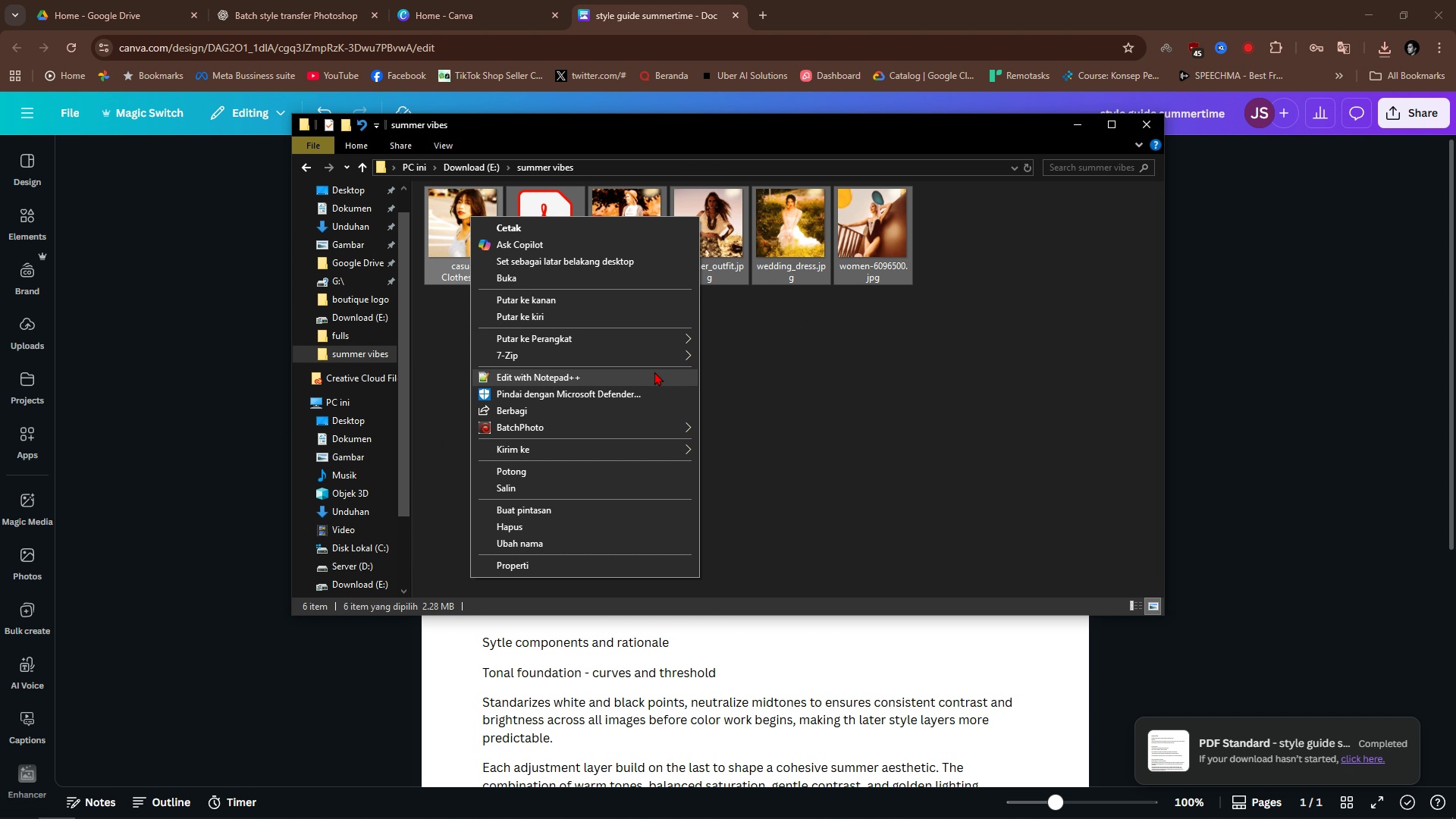 
left_click([654, 358])
 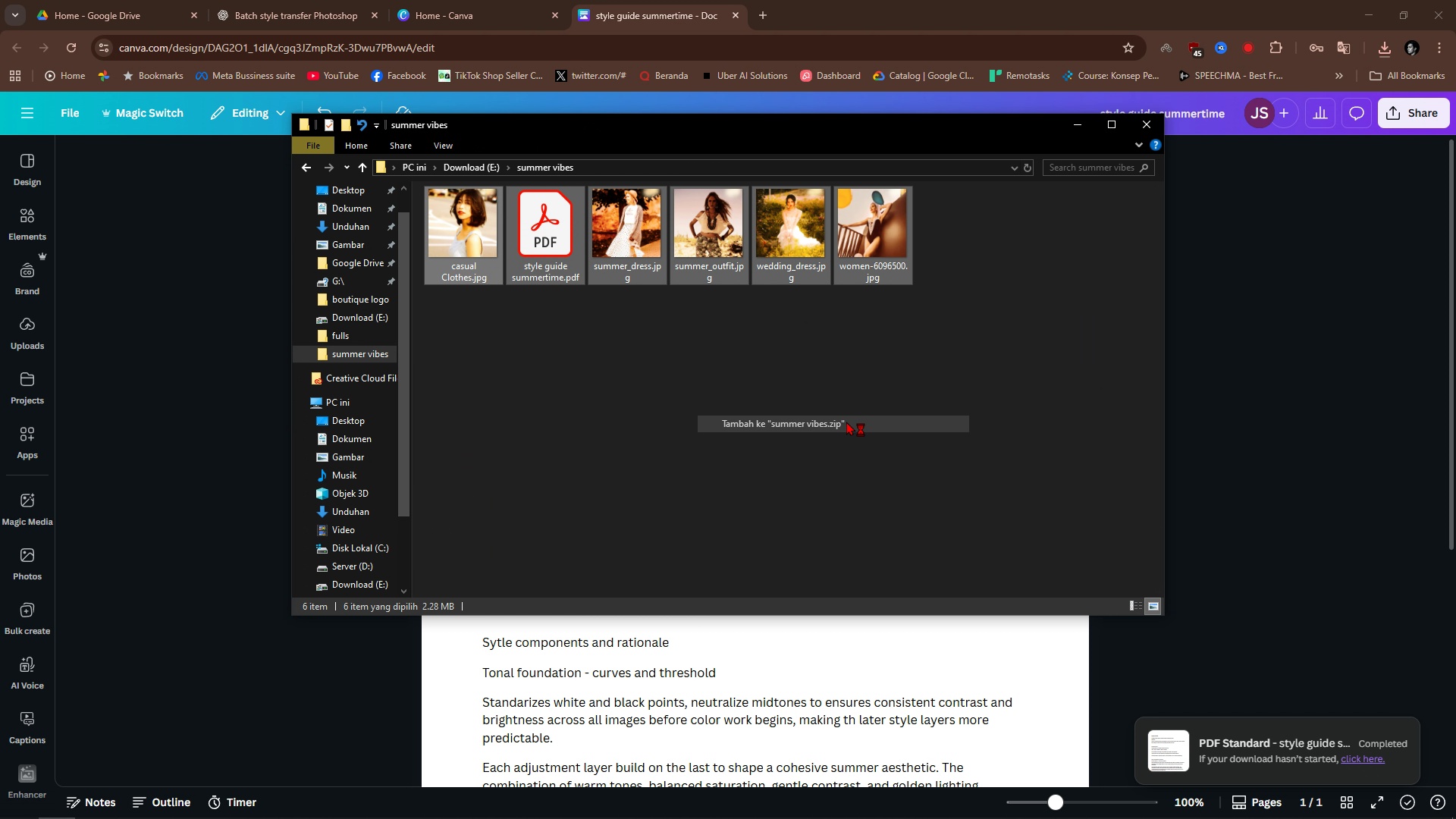 
left_click([846, 422])
 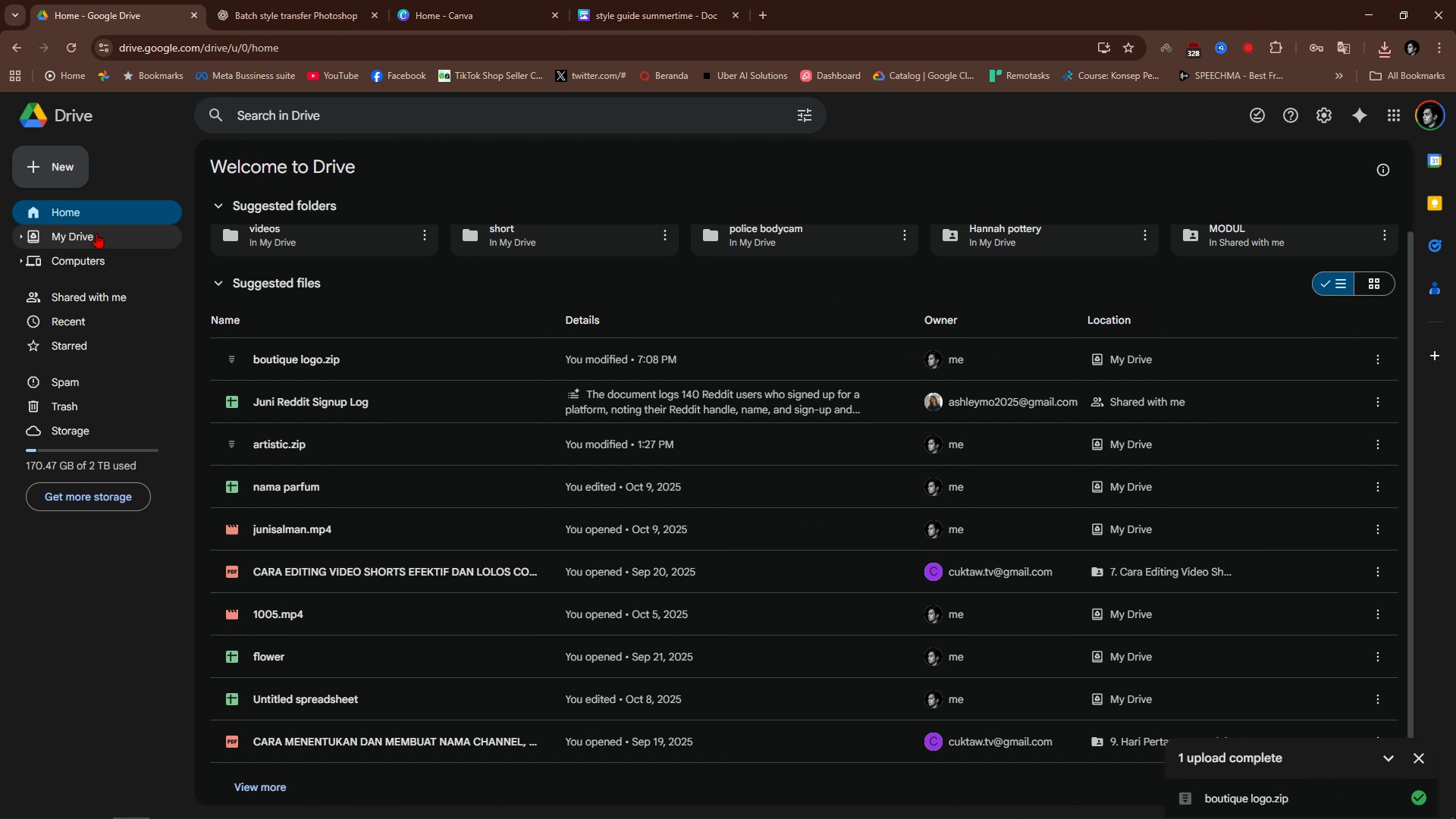 
left_click([73, 162])
 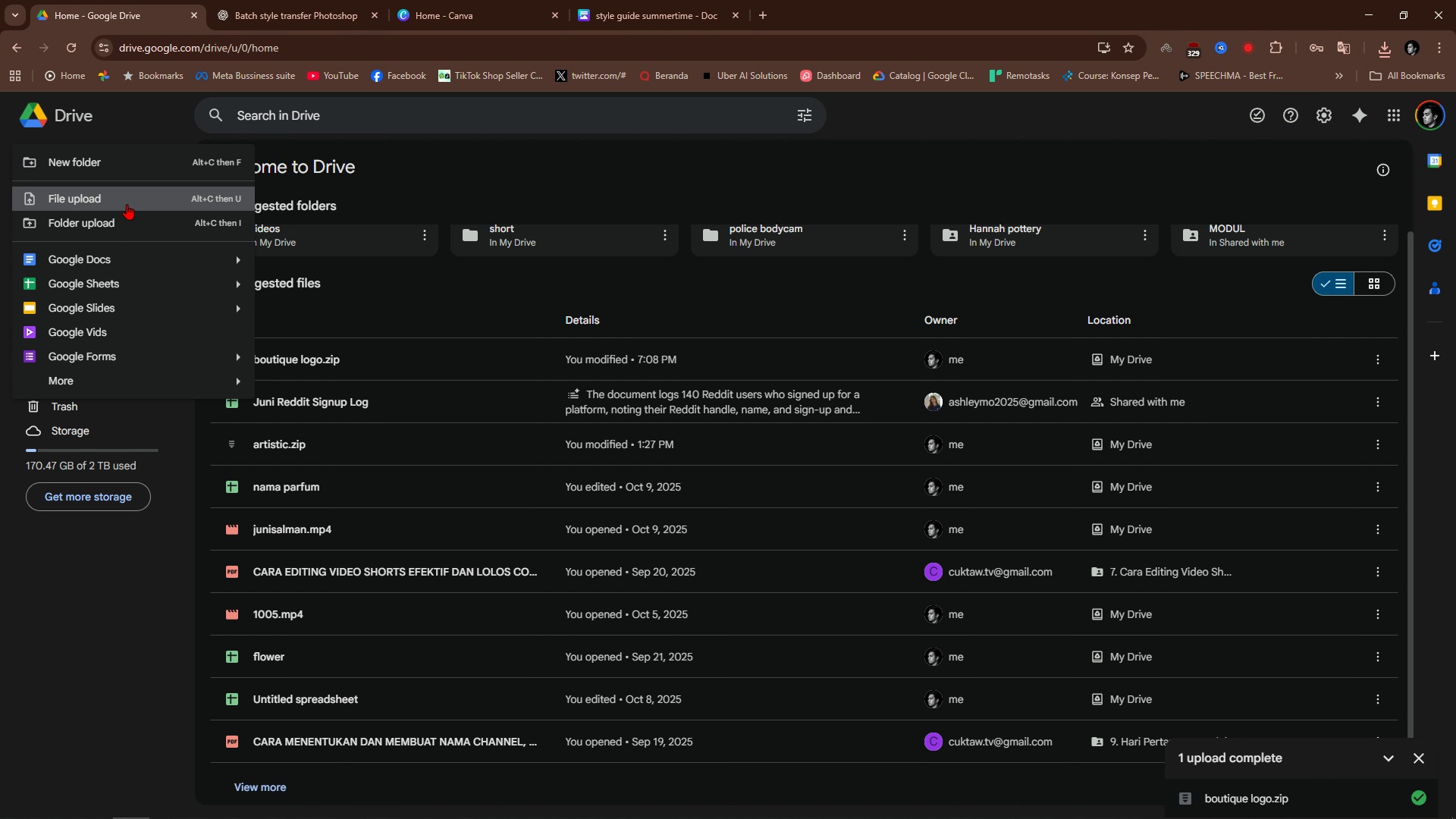 
left_click([127, 204])
 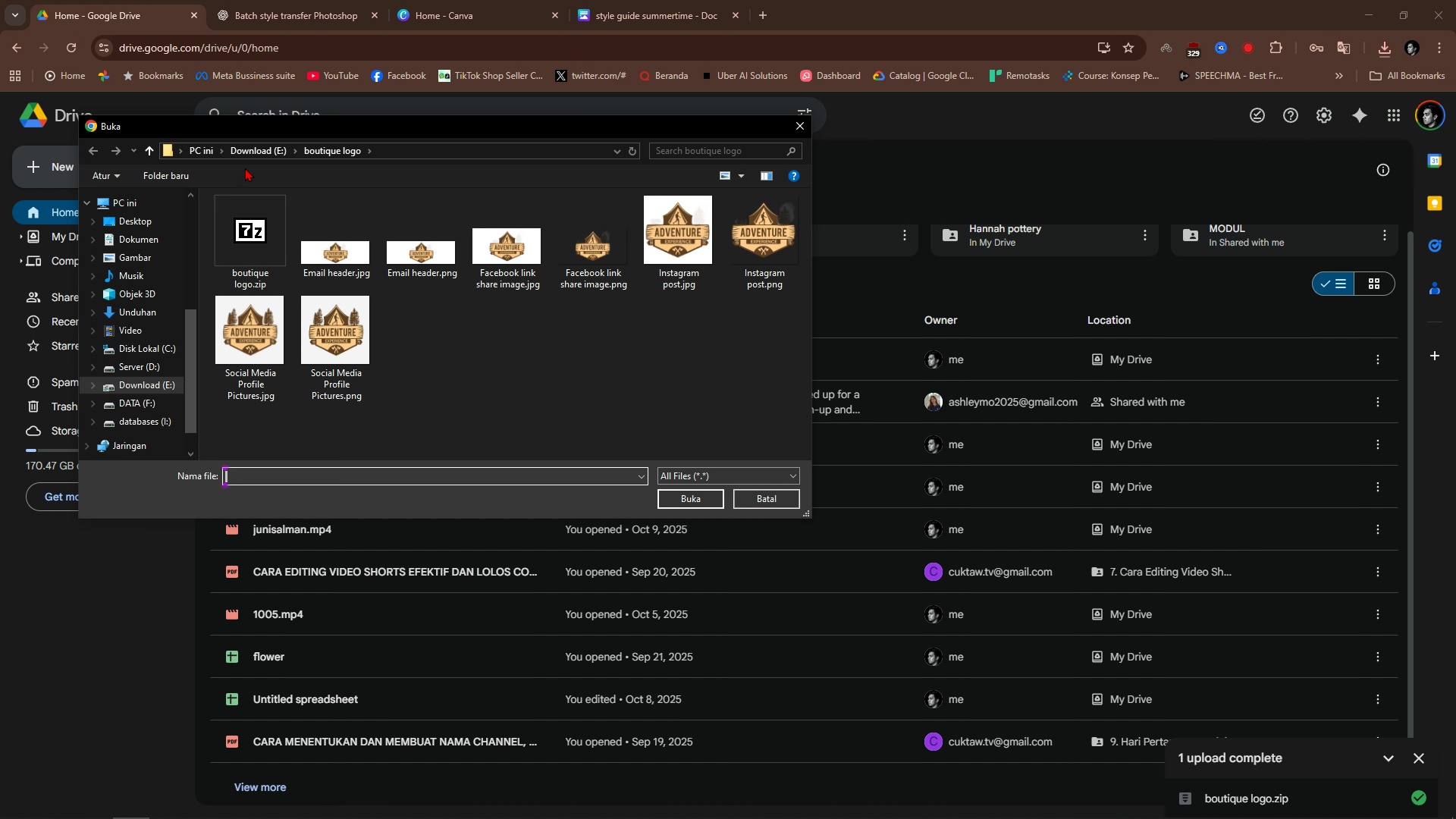 
left_click([254, 149])
 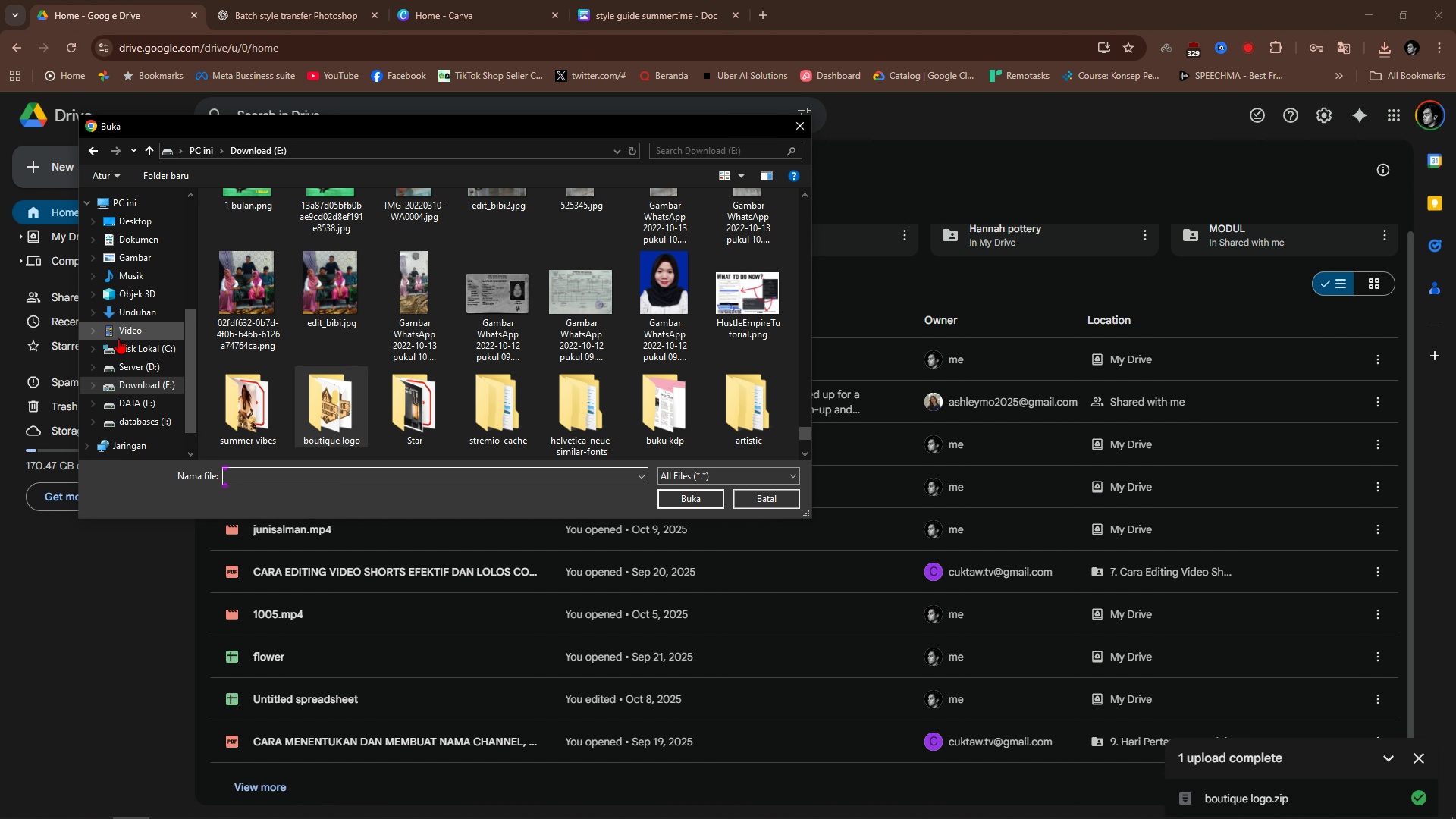 
scroll: coordinate [118, 347], scroll_direction: up, amount: 4.0
 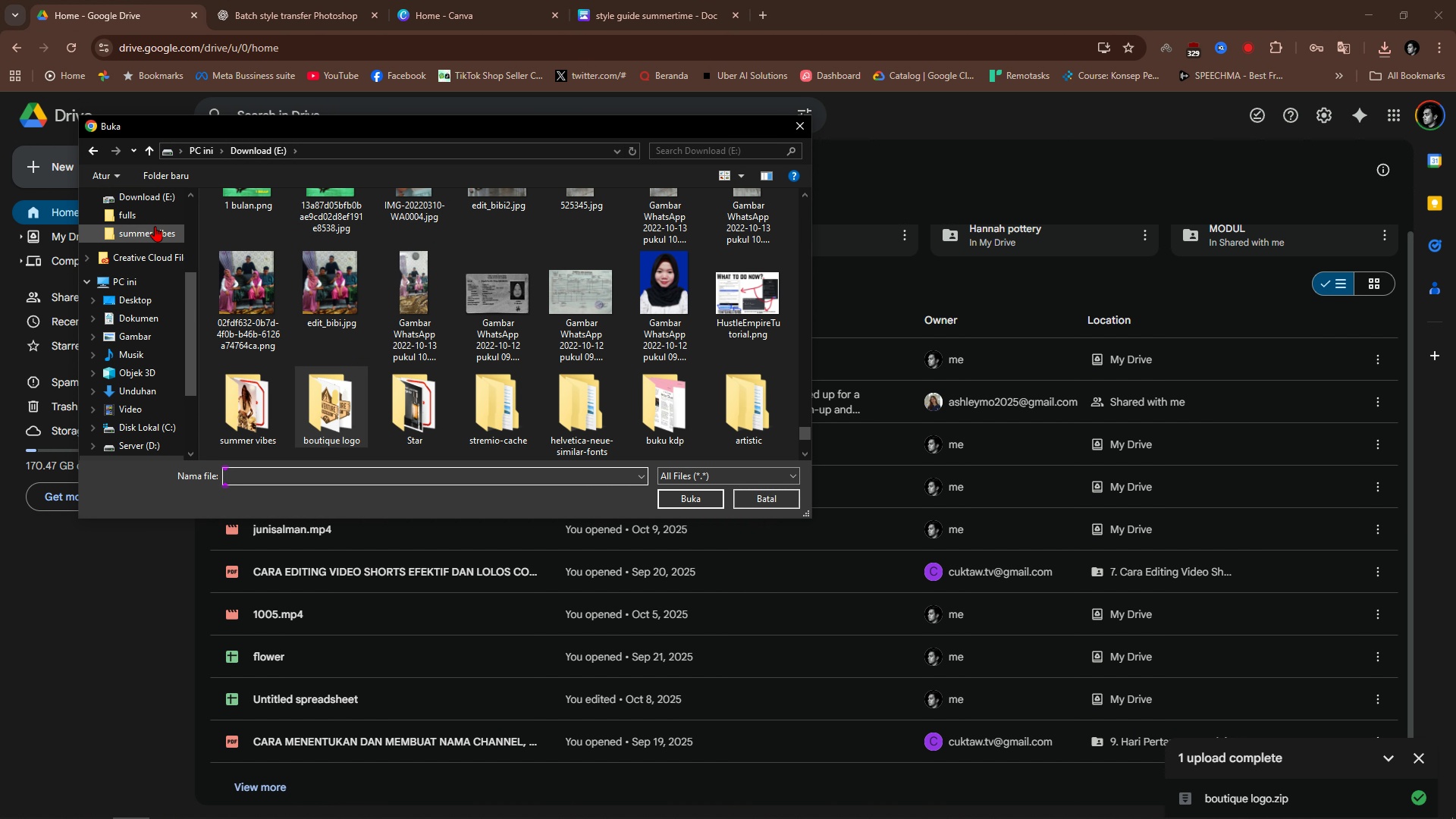 
left_click([155, 226])
 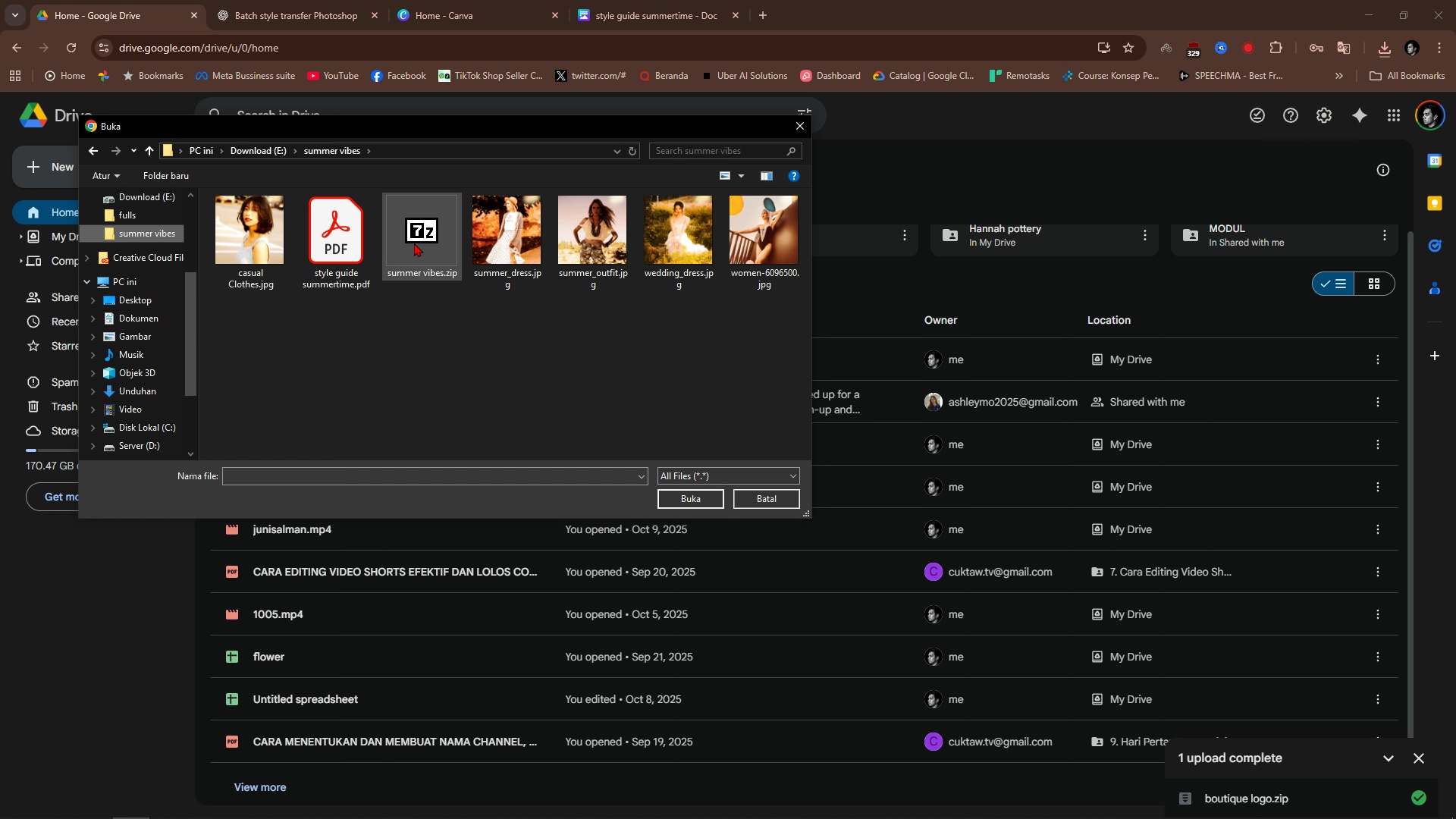 
double_click([415, 240])
 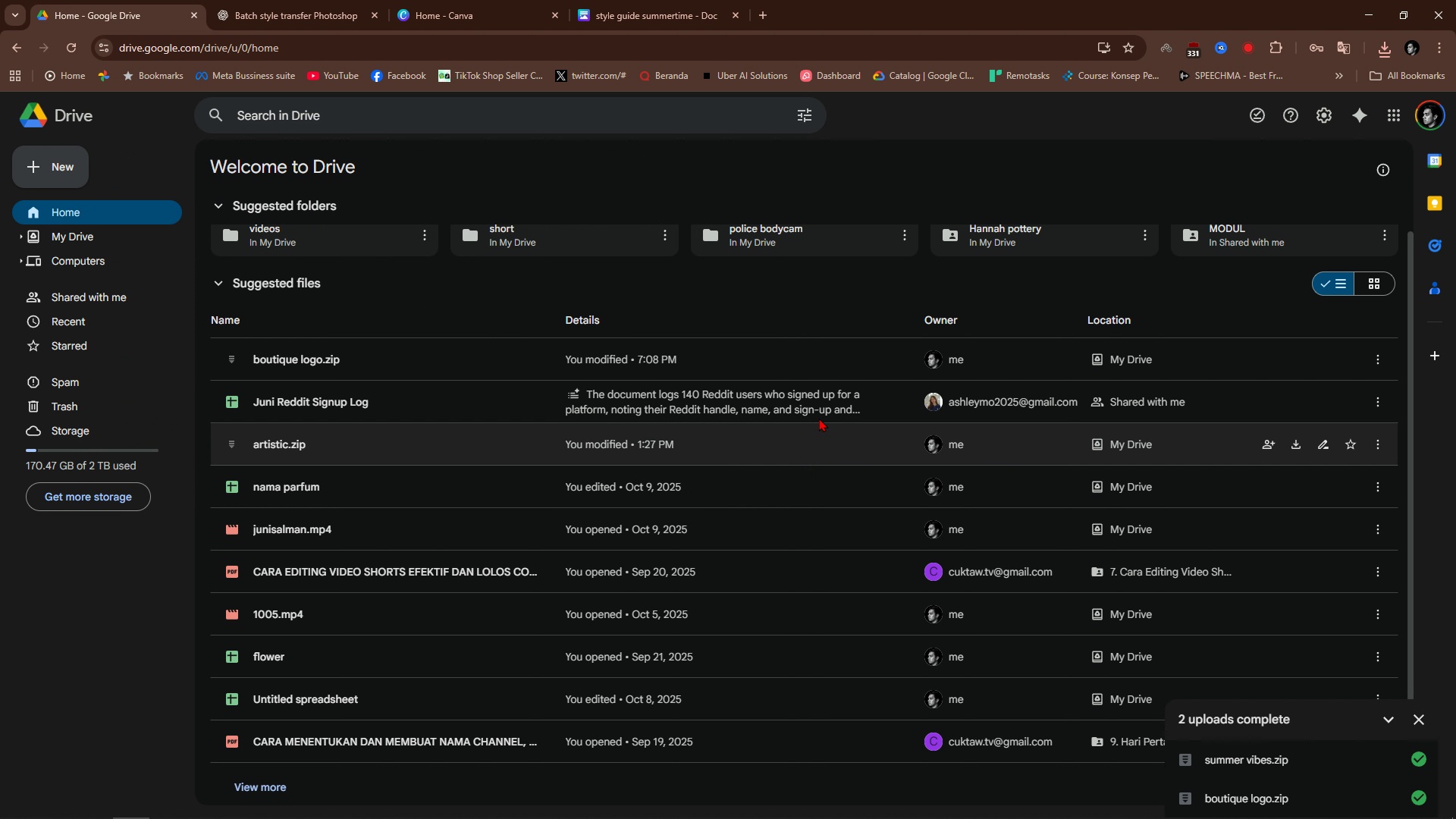 
wait(7.88)
 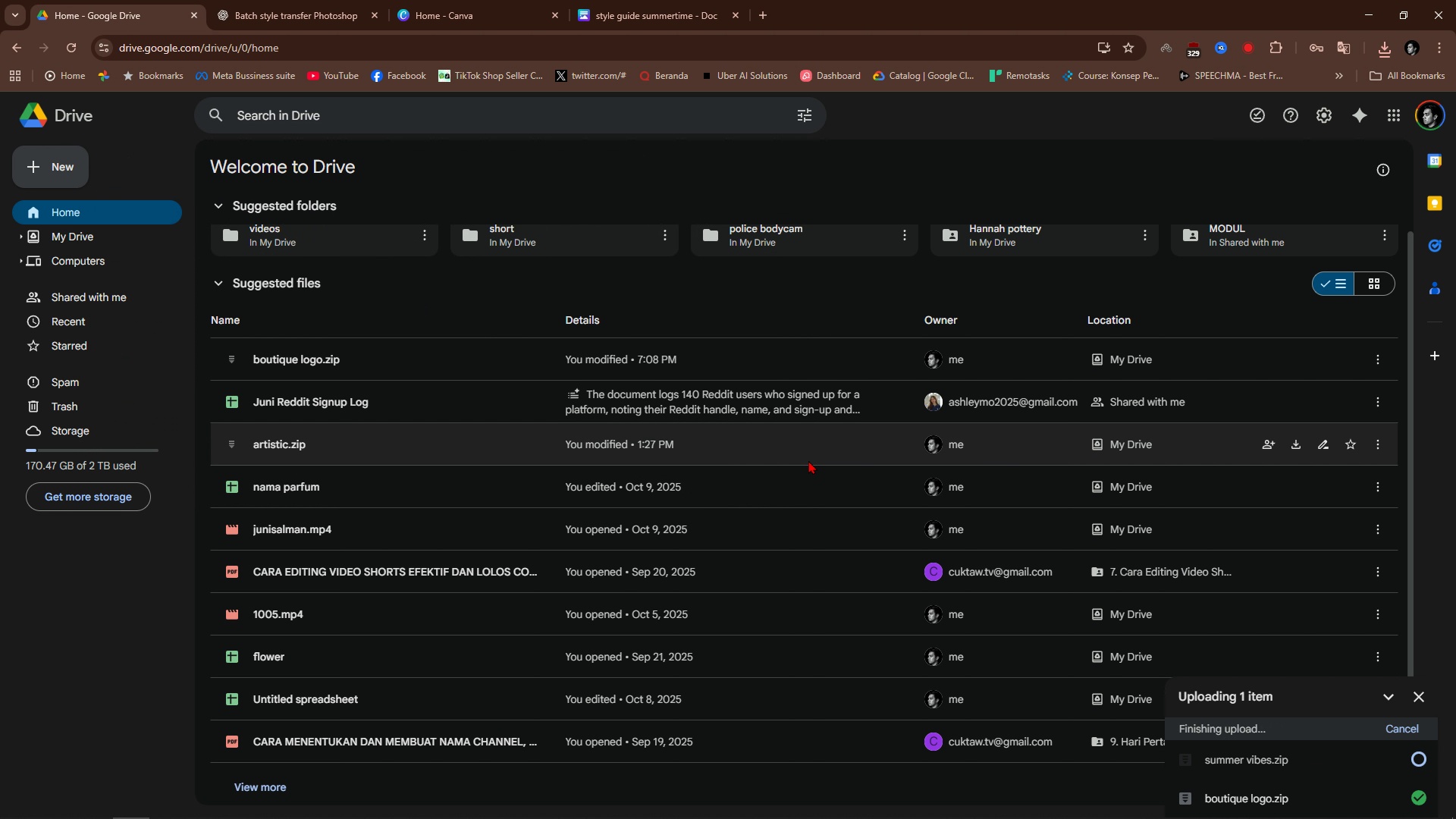 
left_click([1426, 760])
 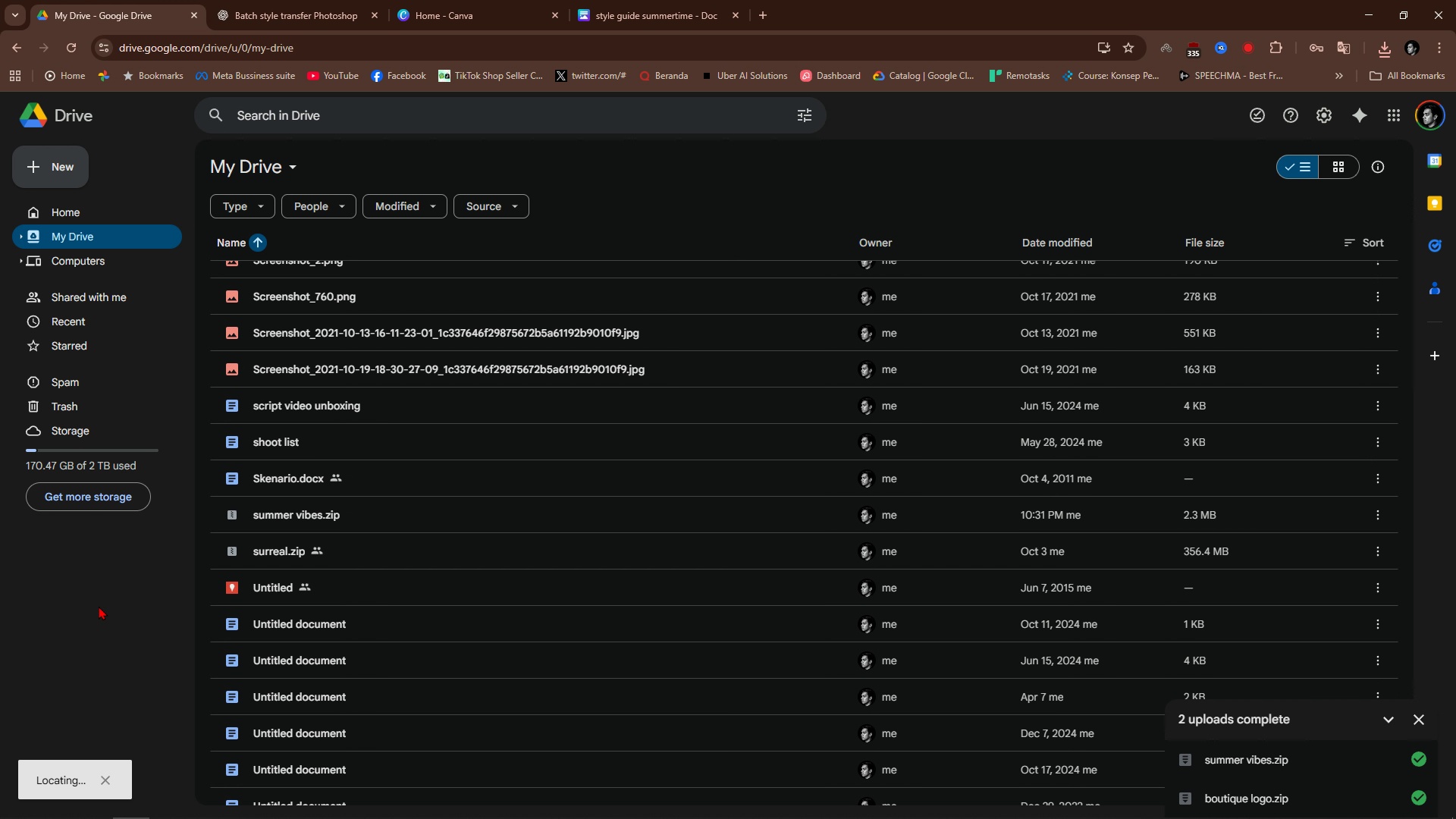 
wait(7.62)
 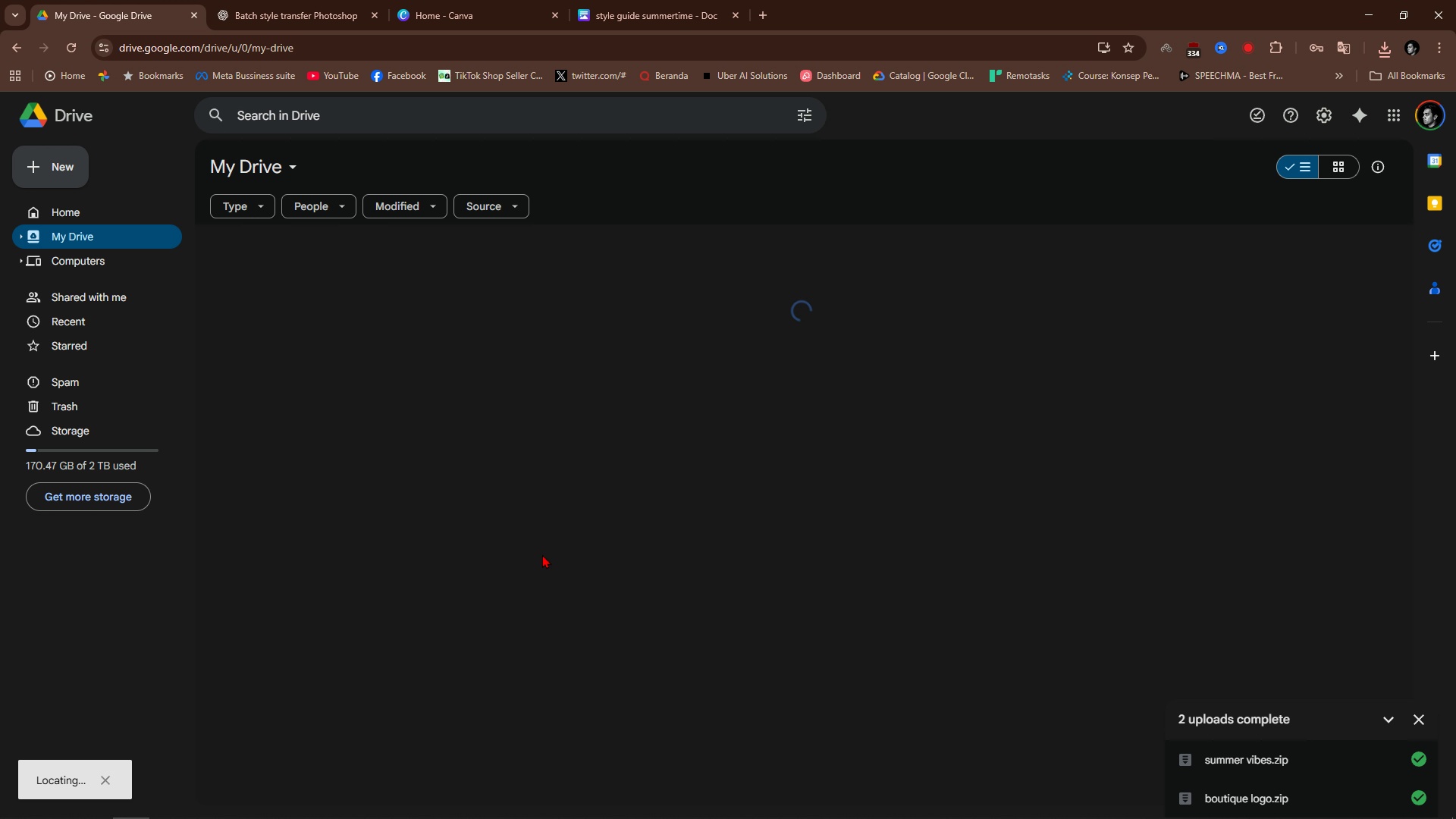 
right_click([482, 514])
 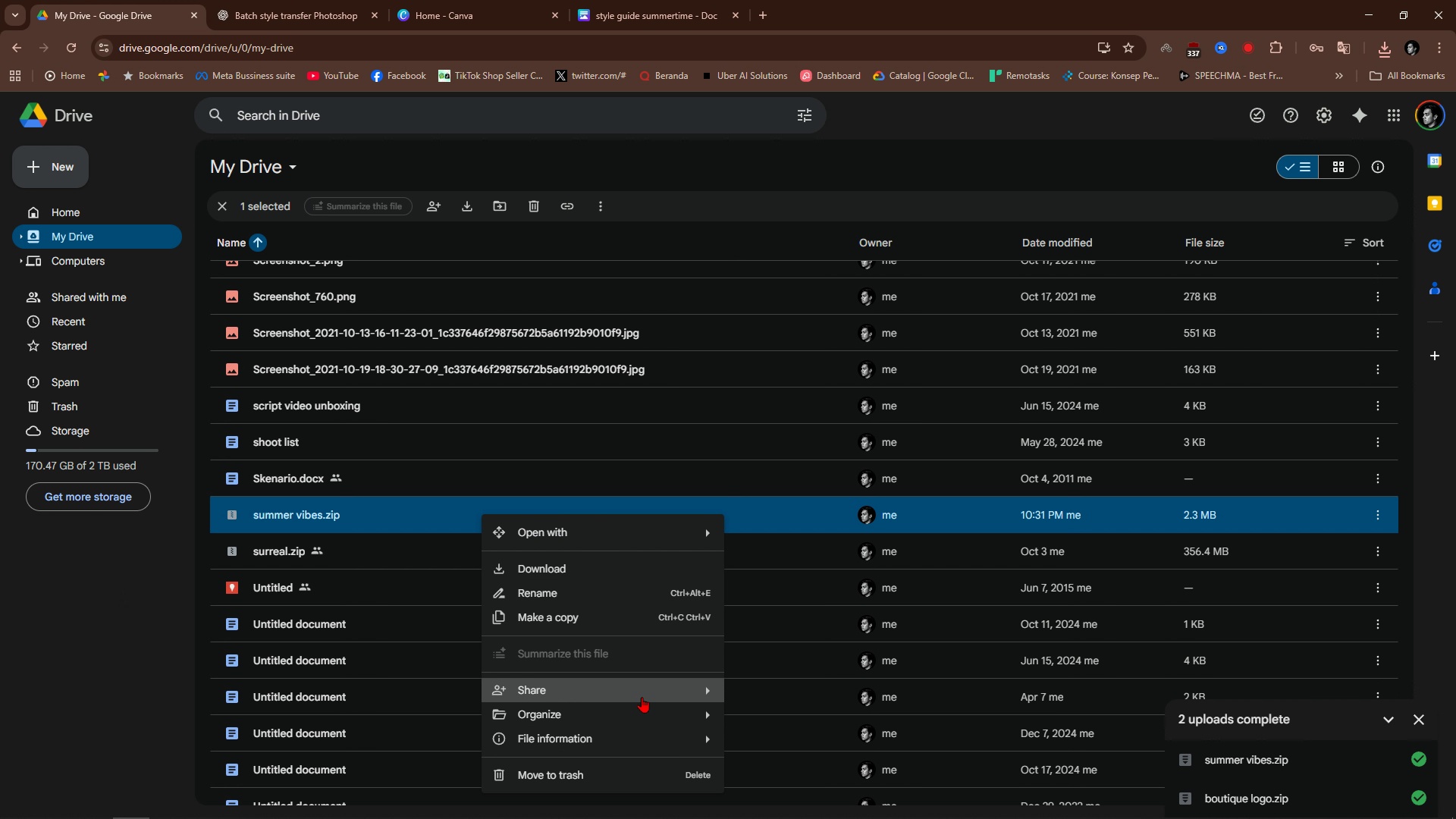 
left_click([642, 692])
 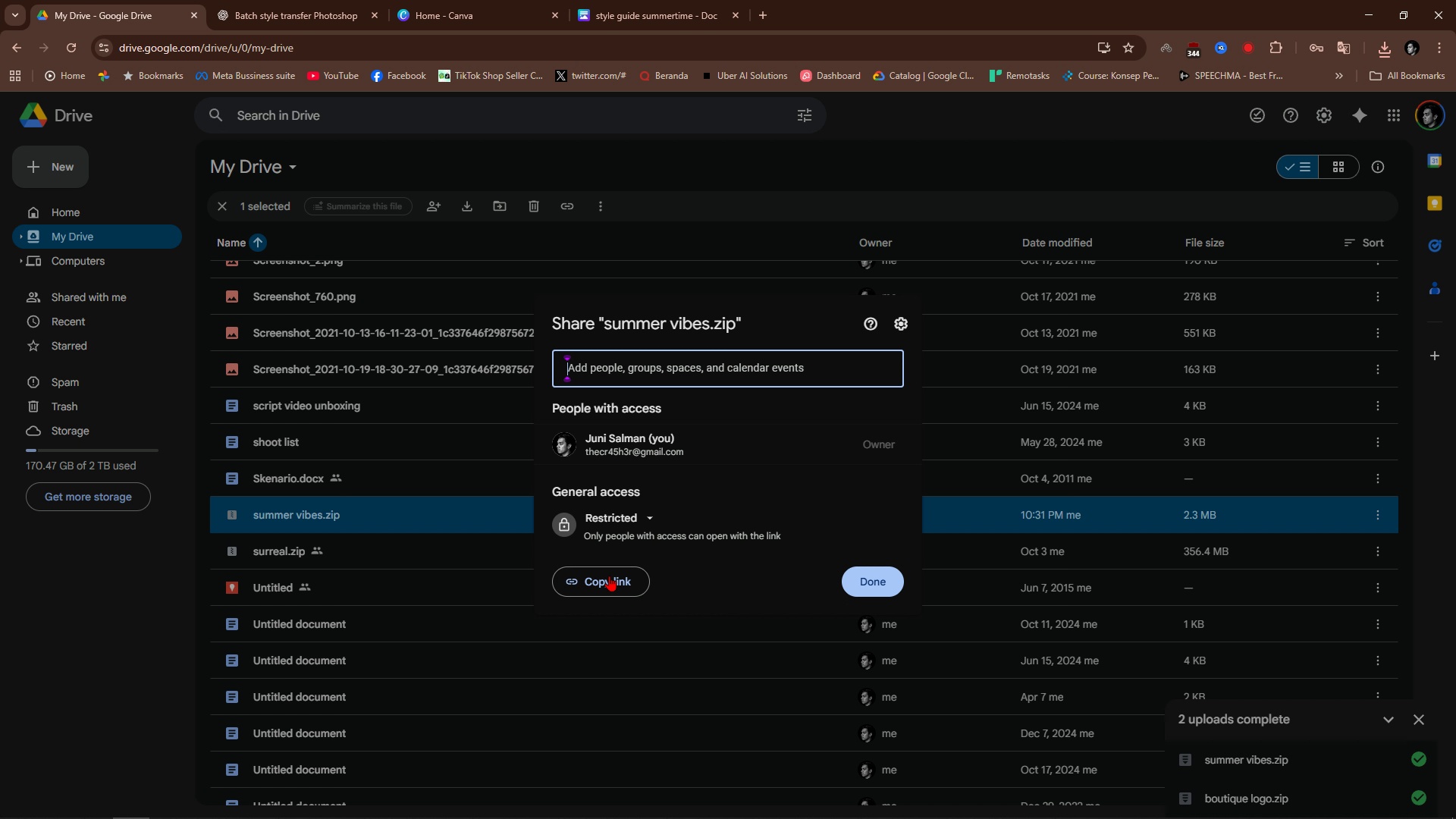 
left_click([635, 521])
 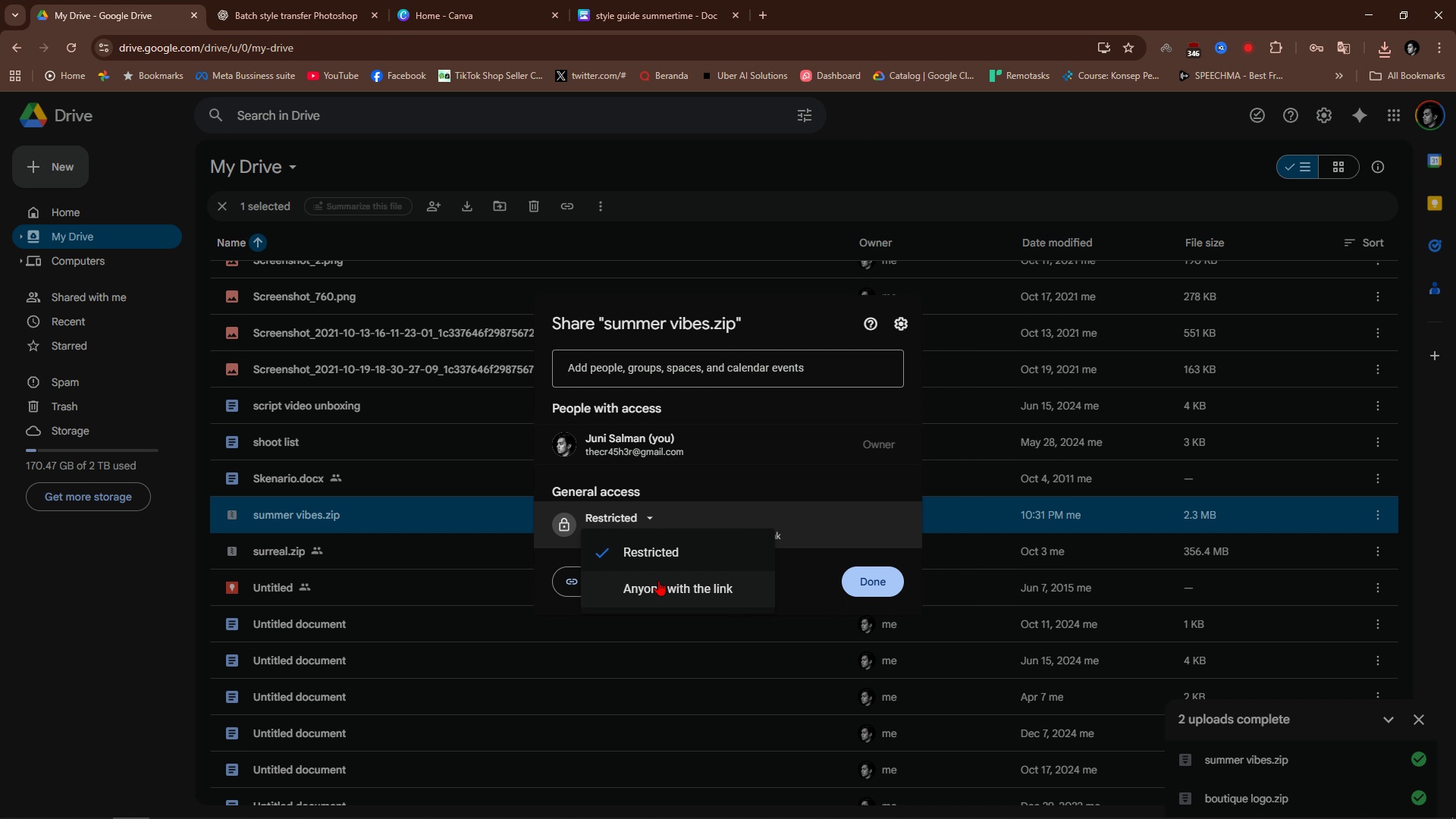 
left_click([658, 580])
 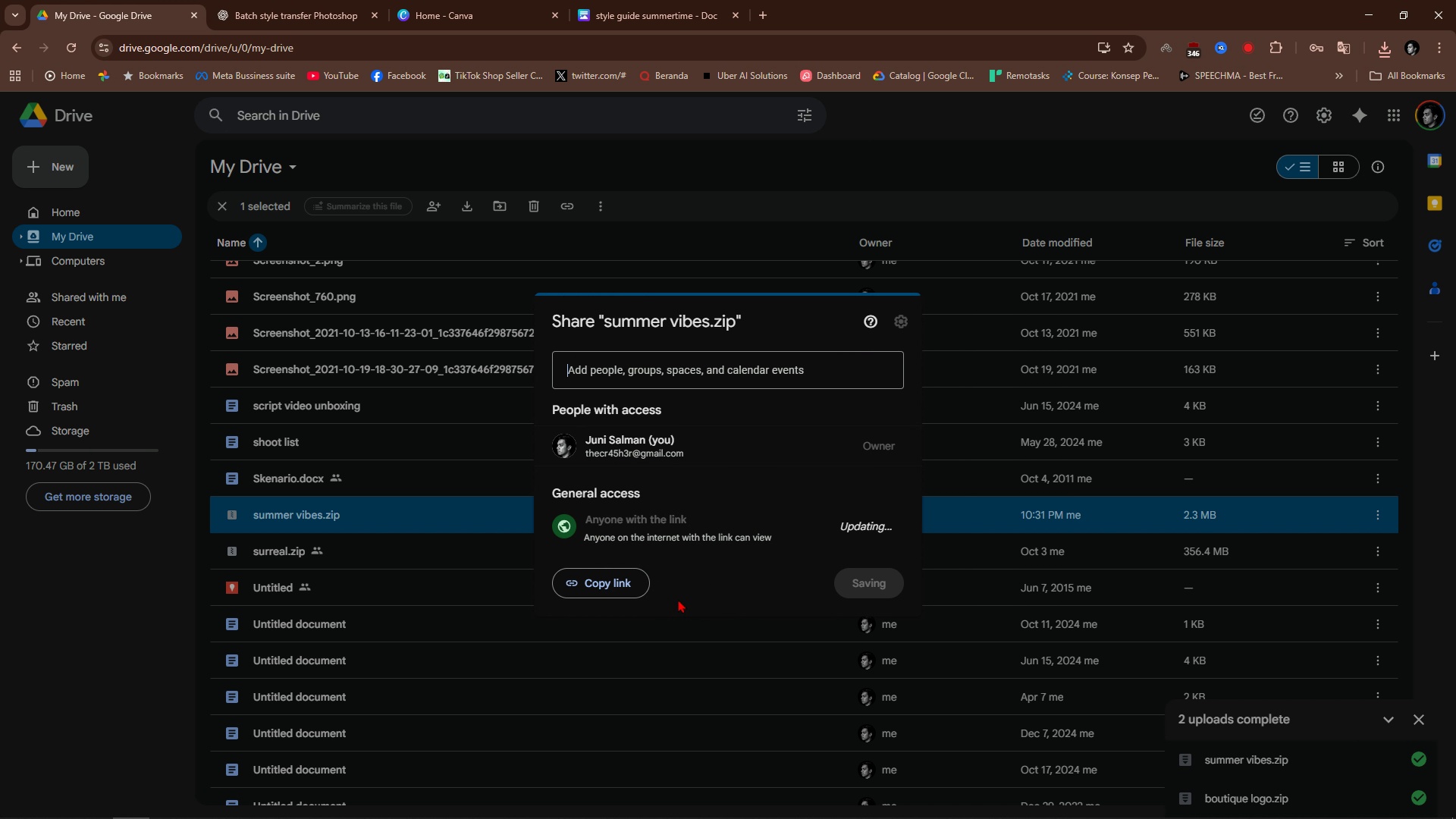 